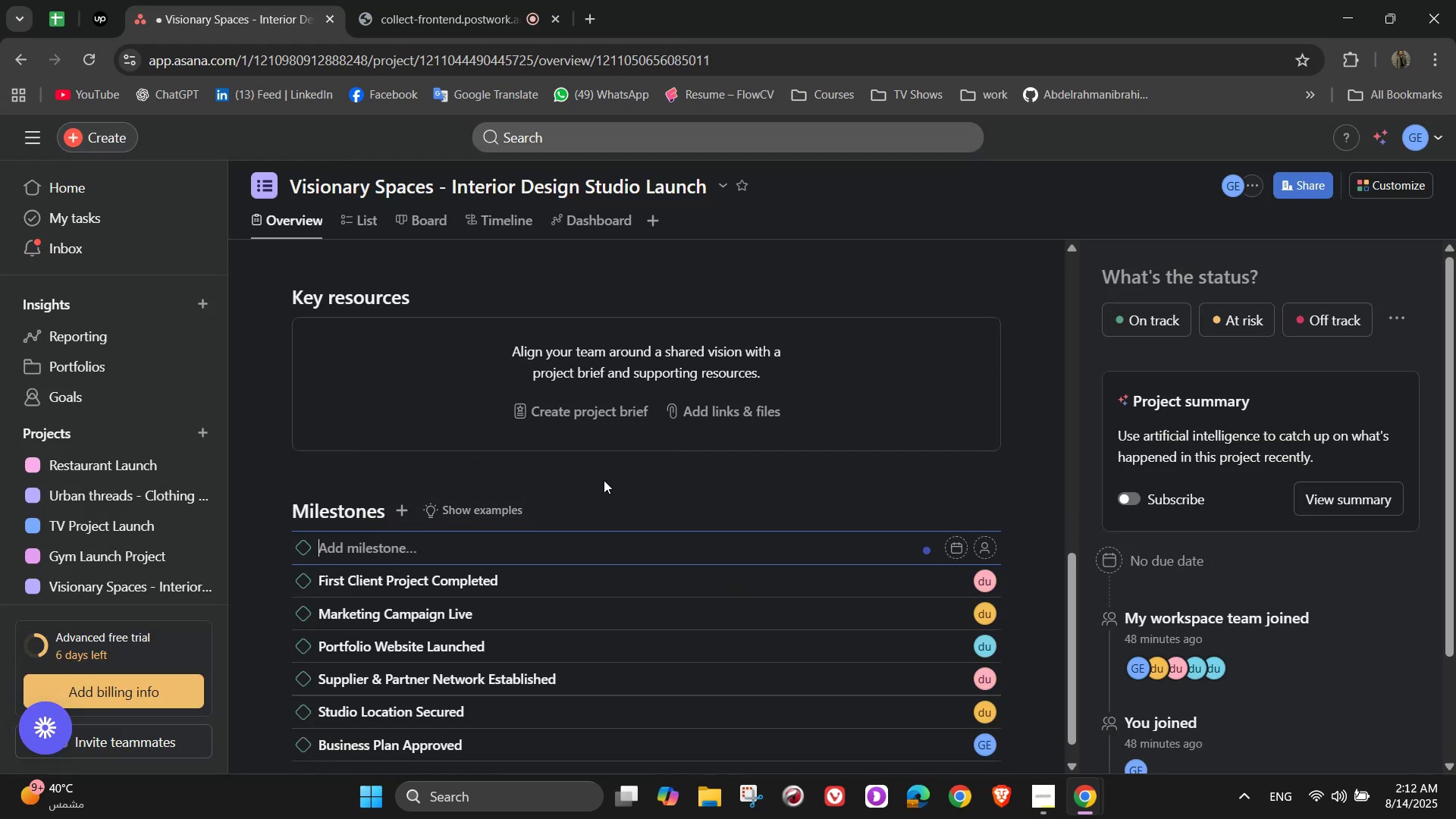 
type(Quarterly Review)
 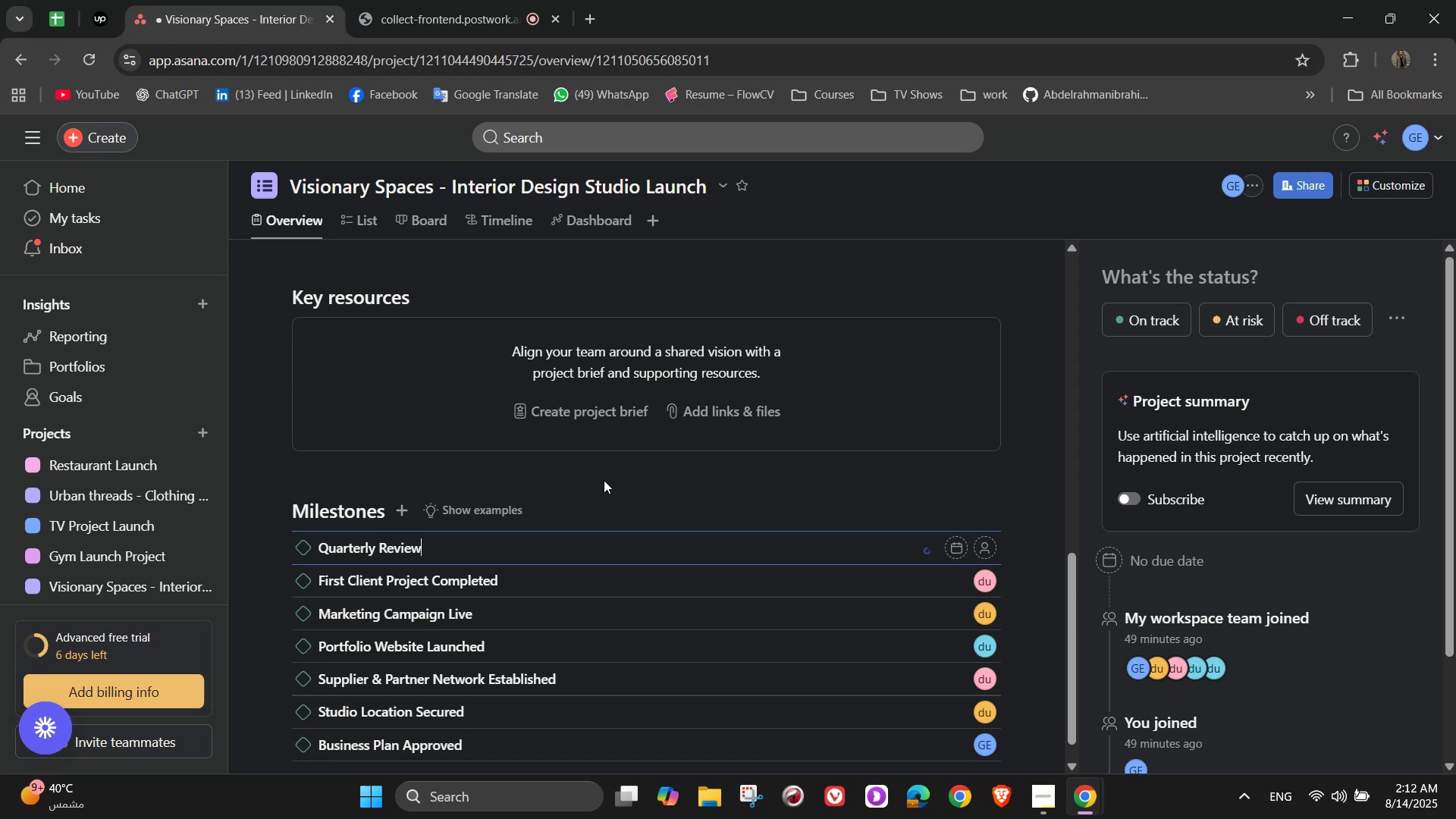 
left_click([604, 480])
 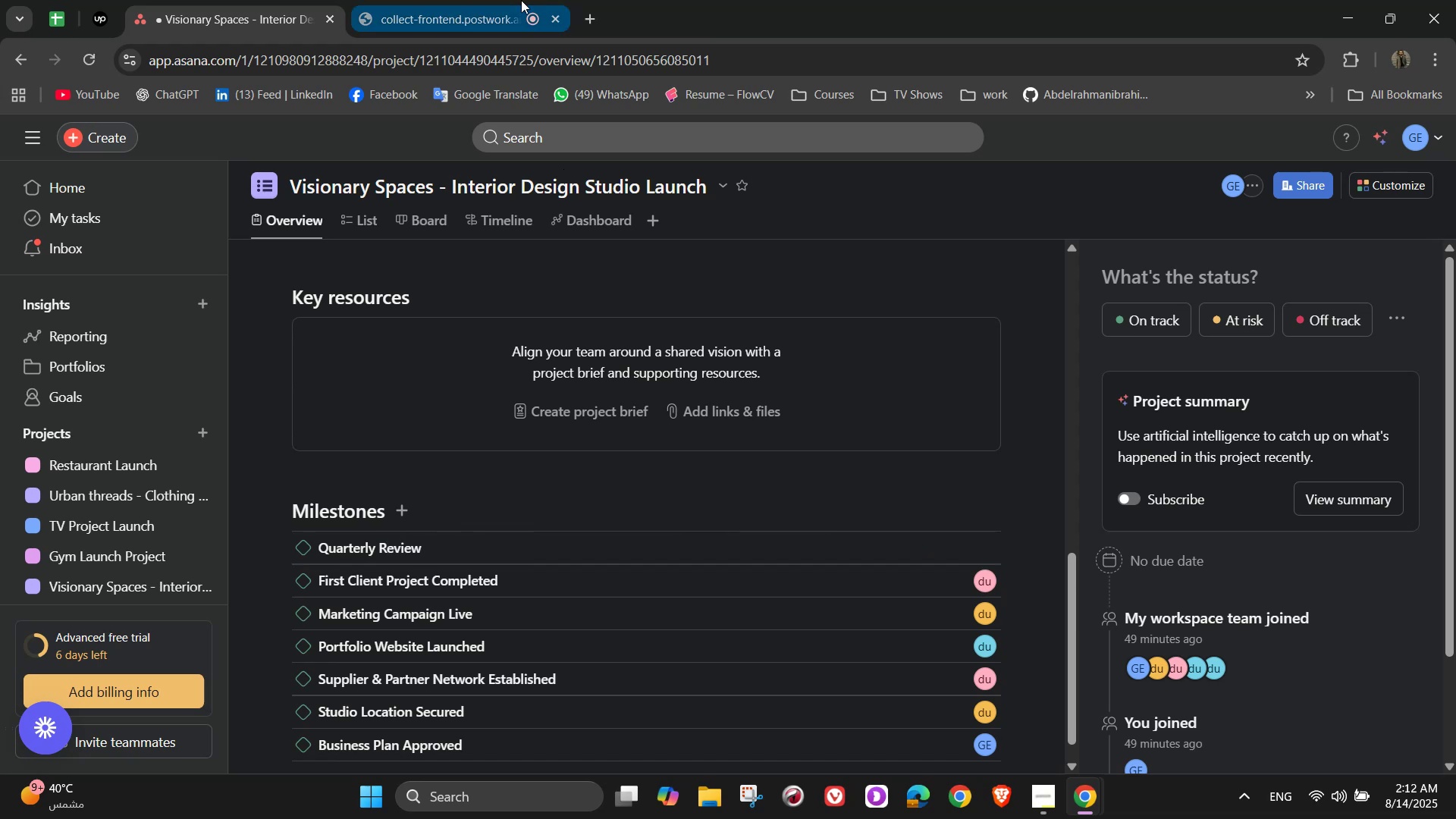 
left_click([495, 0])
 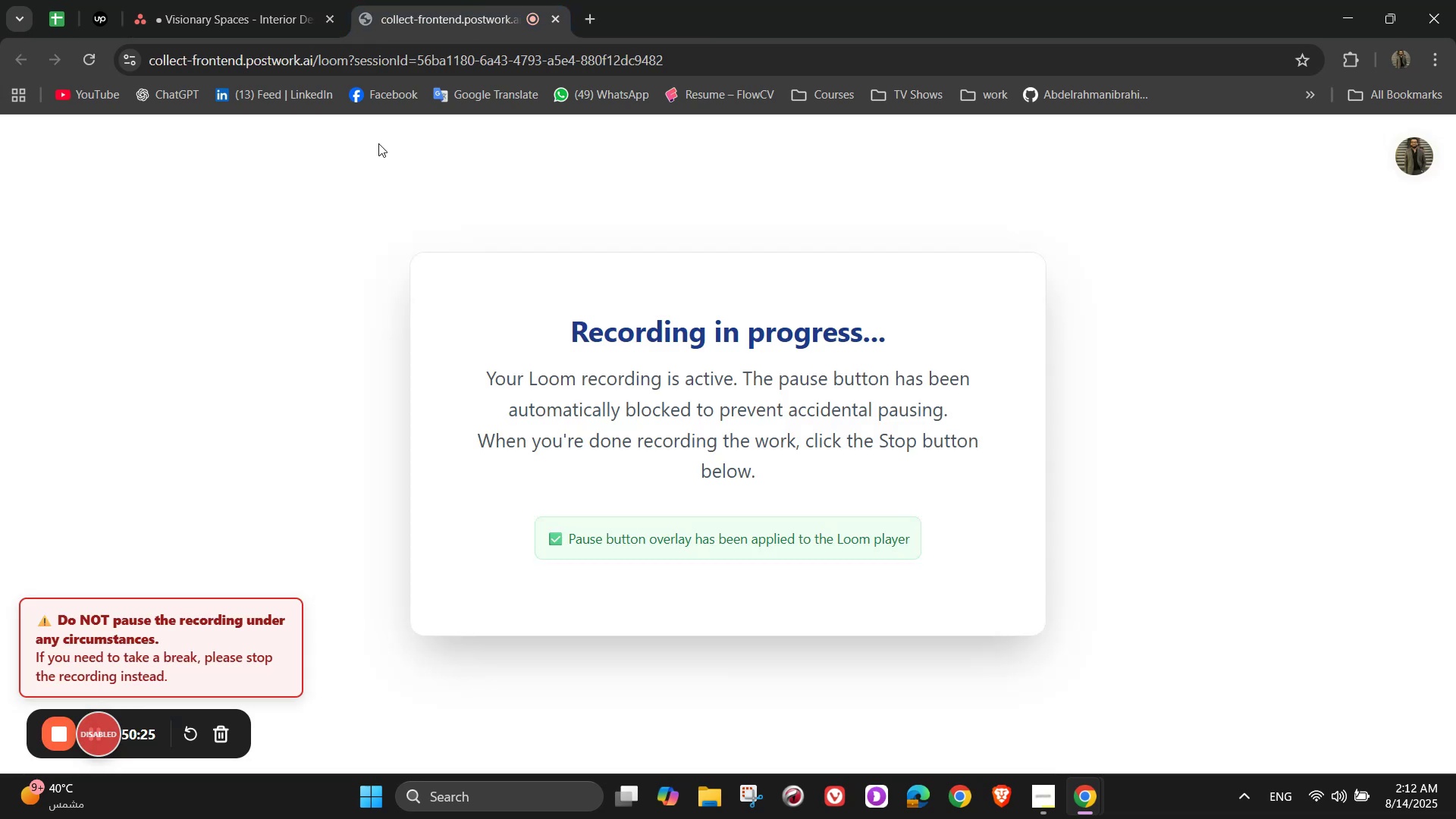 
left_click([204, 0])
 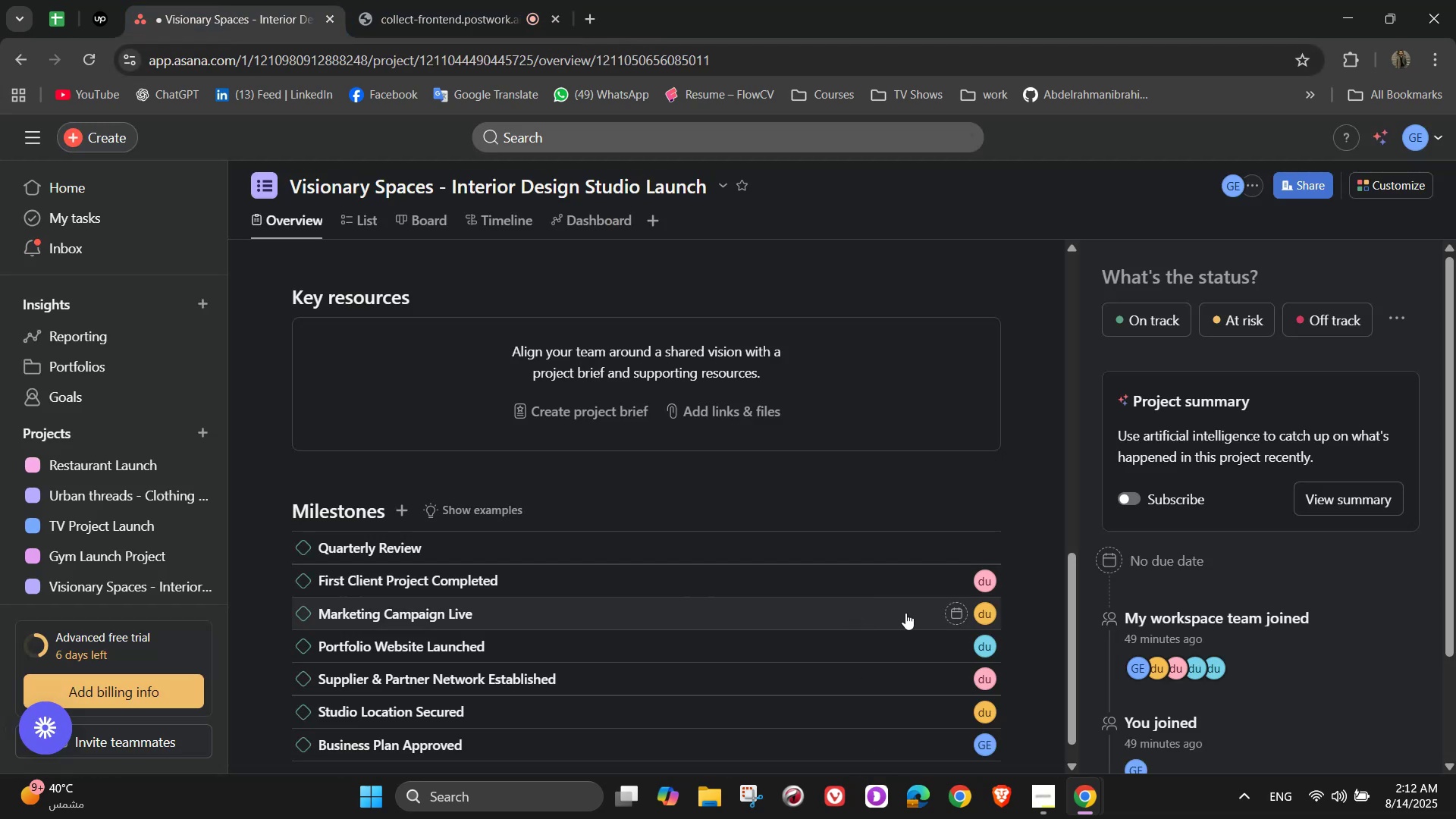 
left_click([999, 547])
 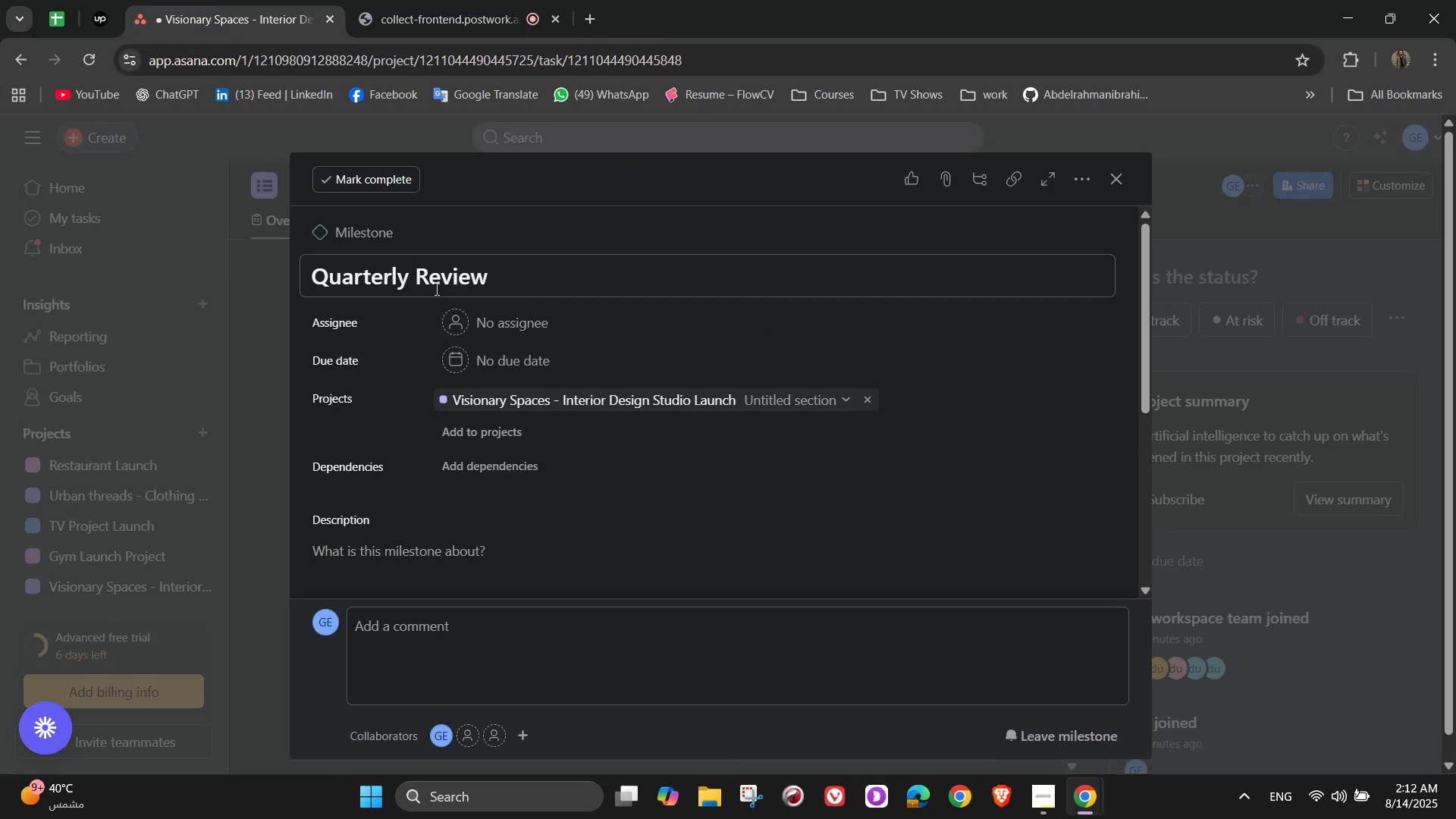 
left_click([491, 309])
 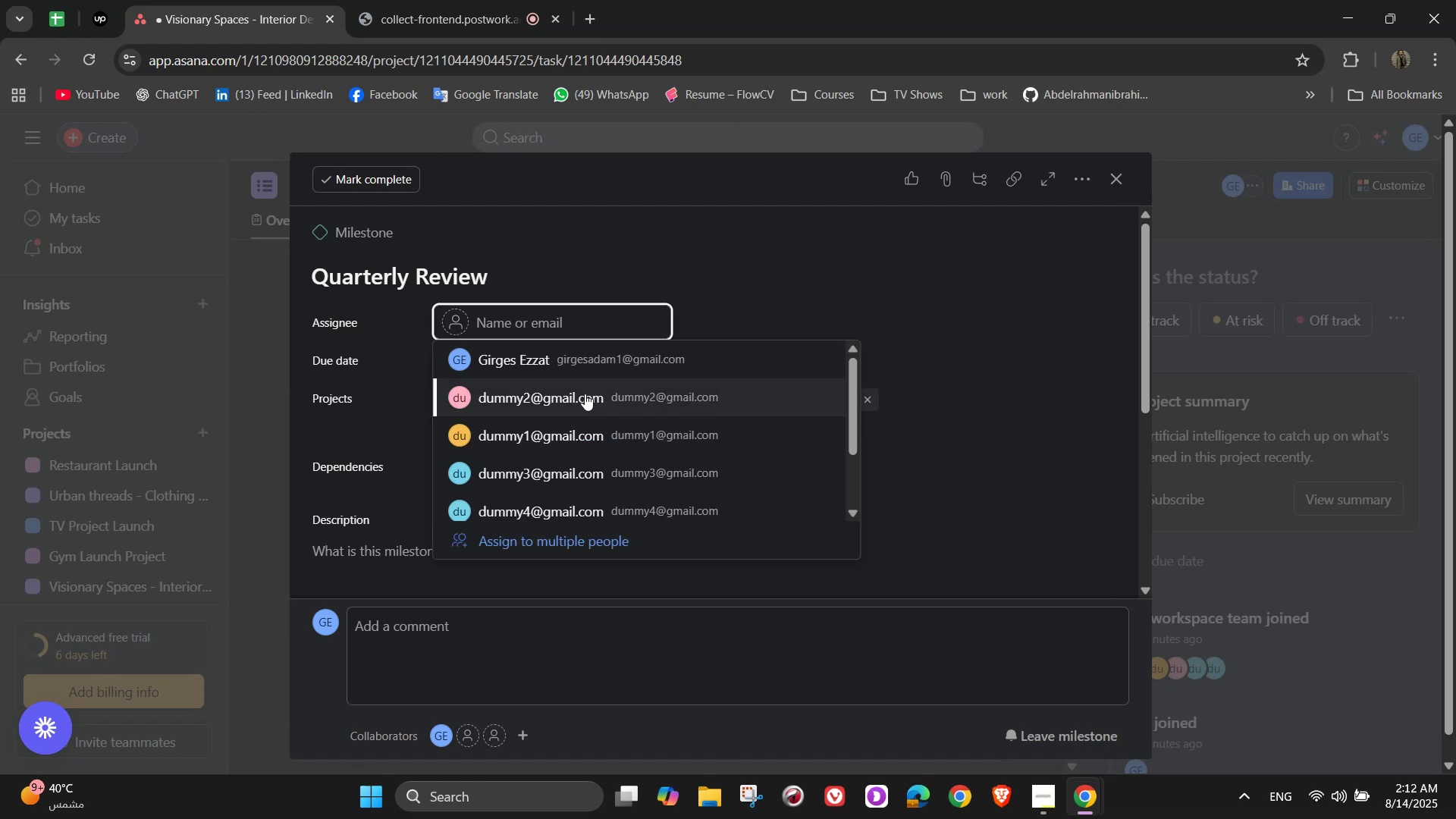 
left_click([570, 348])
 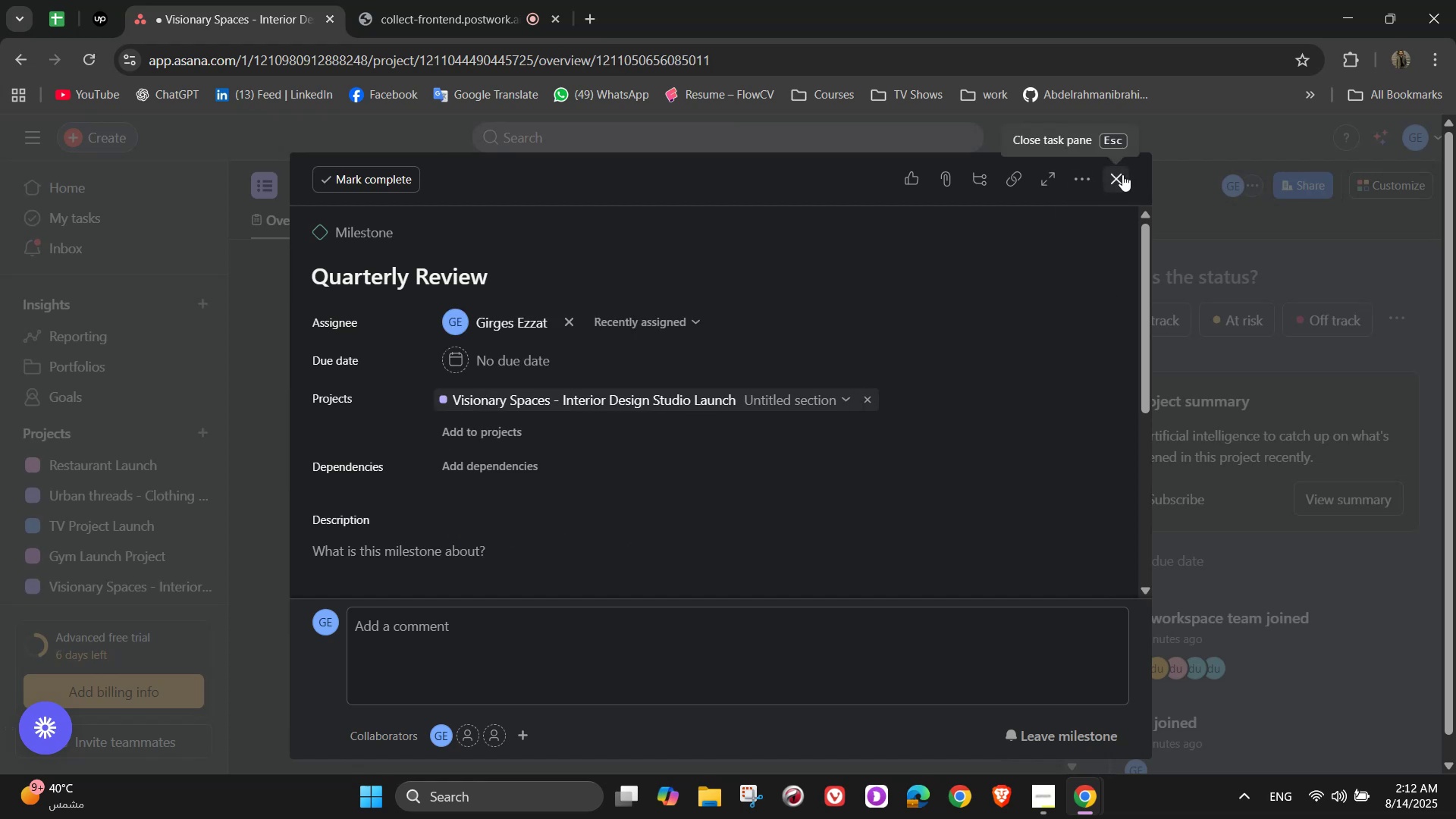 
scroll: coordinate [519, 424], scroll_direction: up, amount: 9.0
 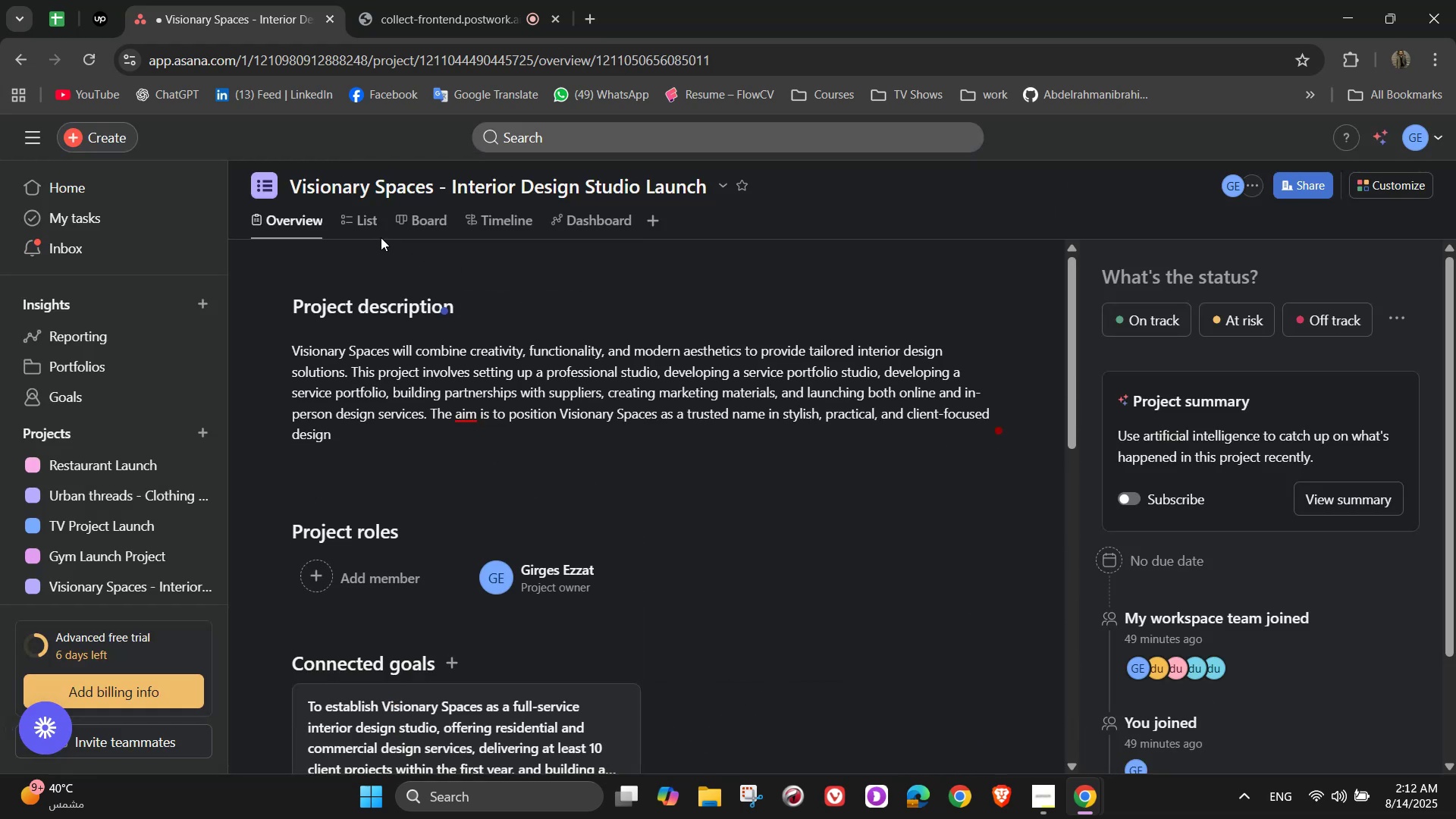 